 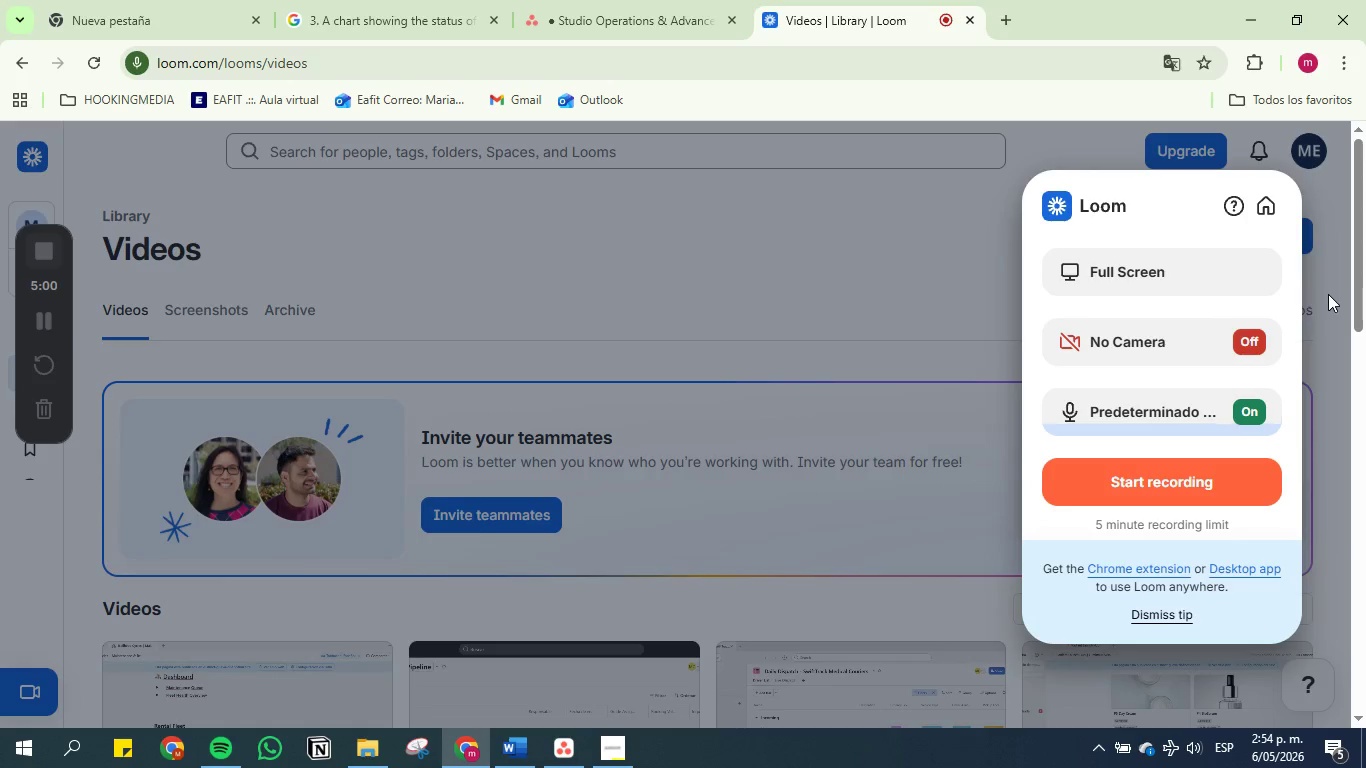 
scroll: coordinate [1342, 241], scroll_direction: down, amount: 8.0
 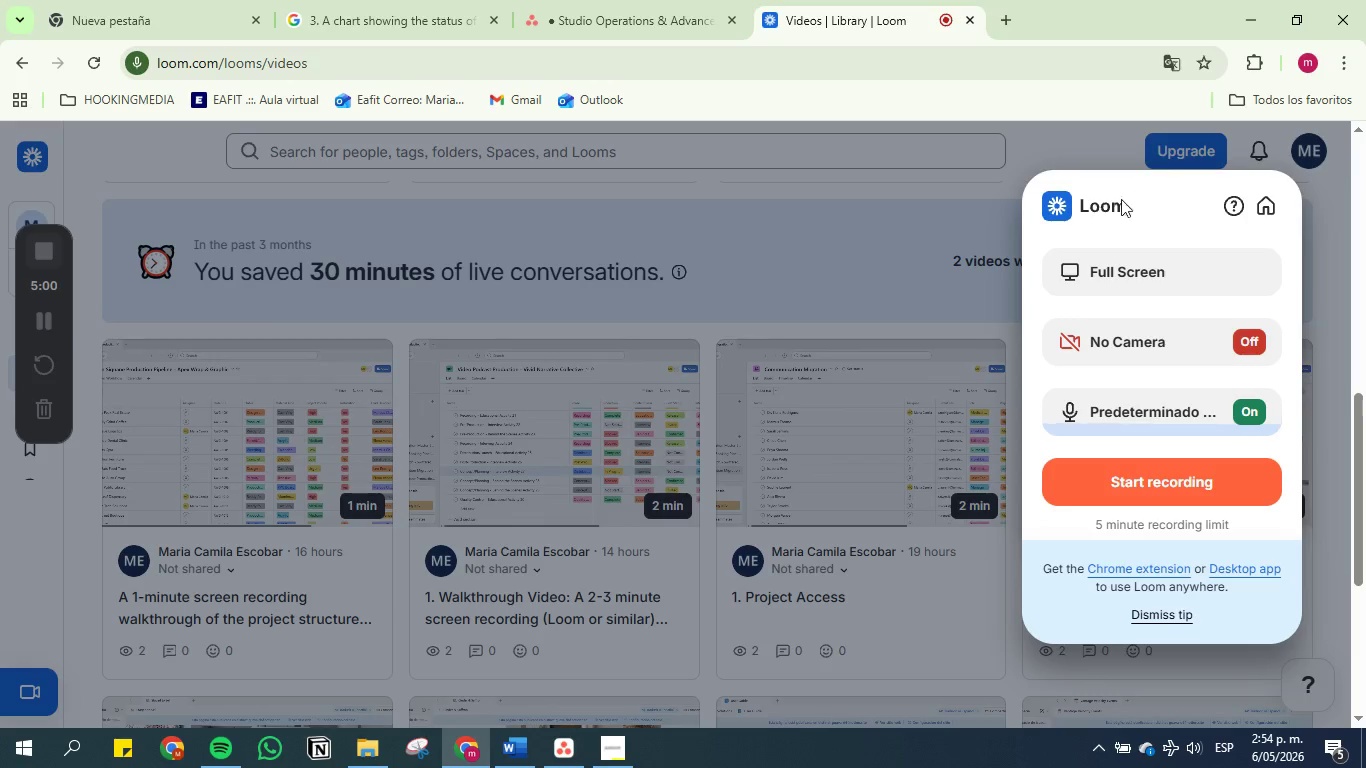 
scroll: coordinate [913, 304], scroll_direction: up, amount: 16.0
 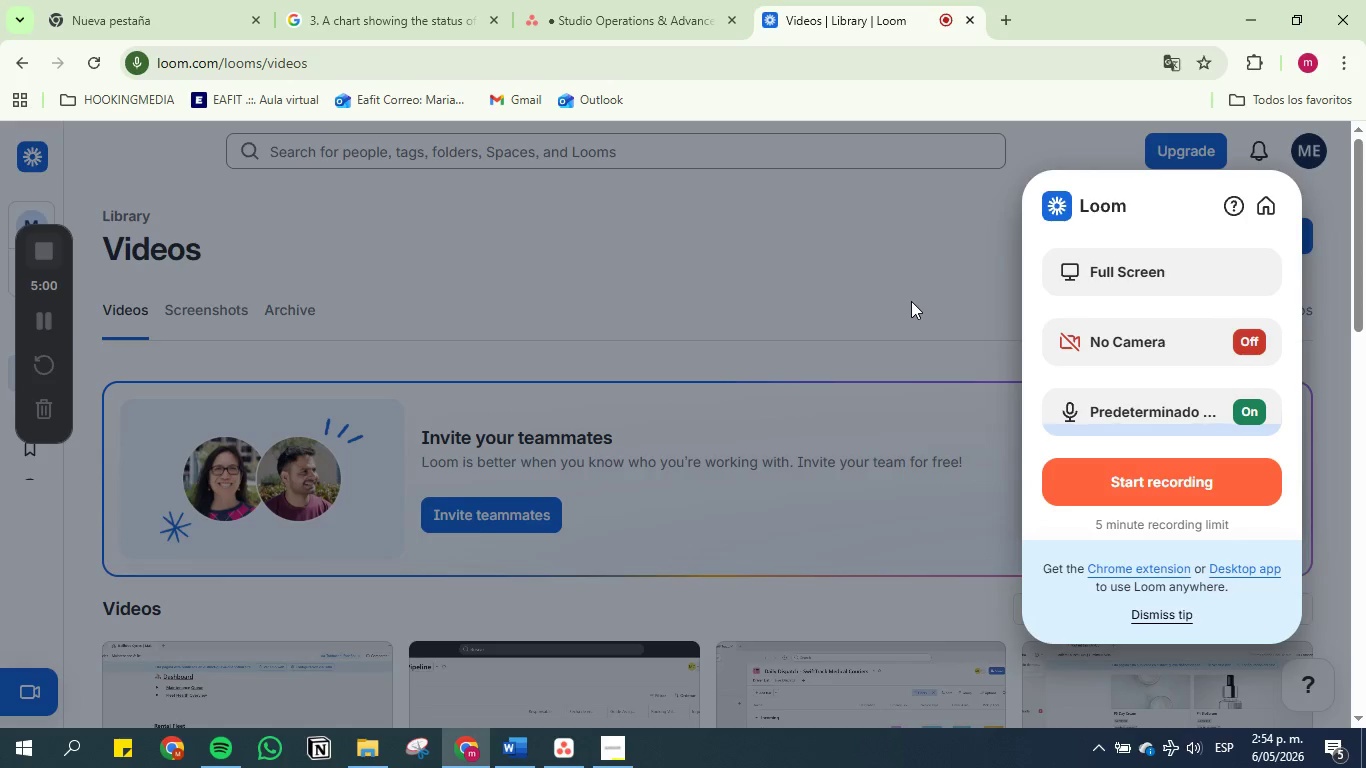 
wait(15.33)
 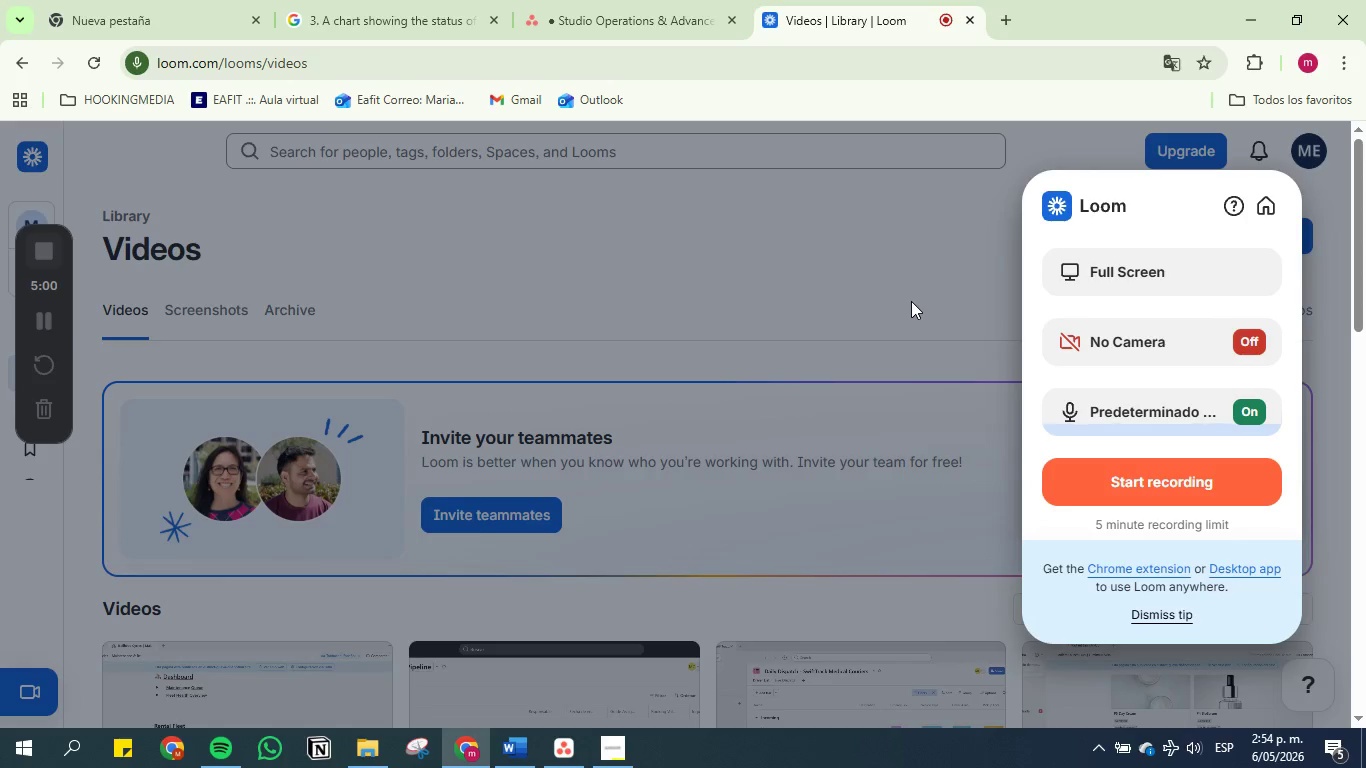 
left_click([1113, 260])
 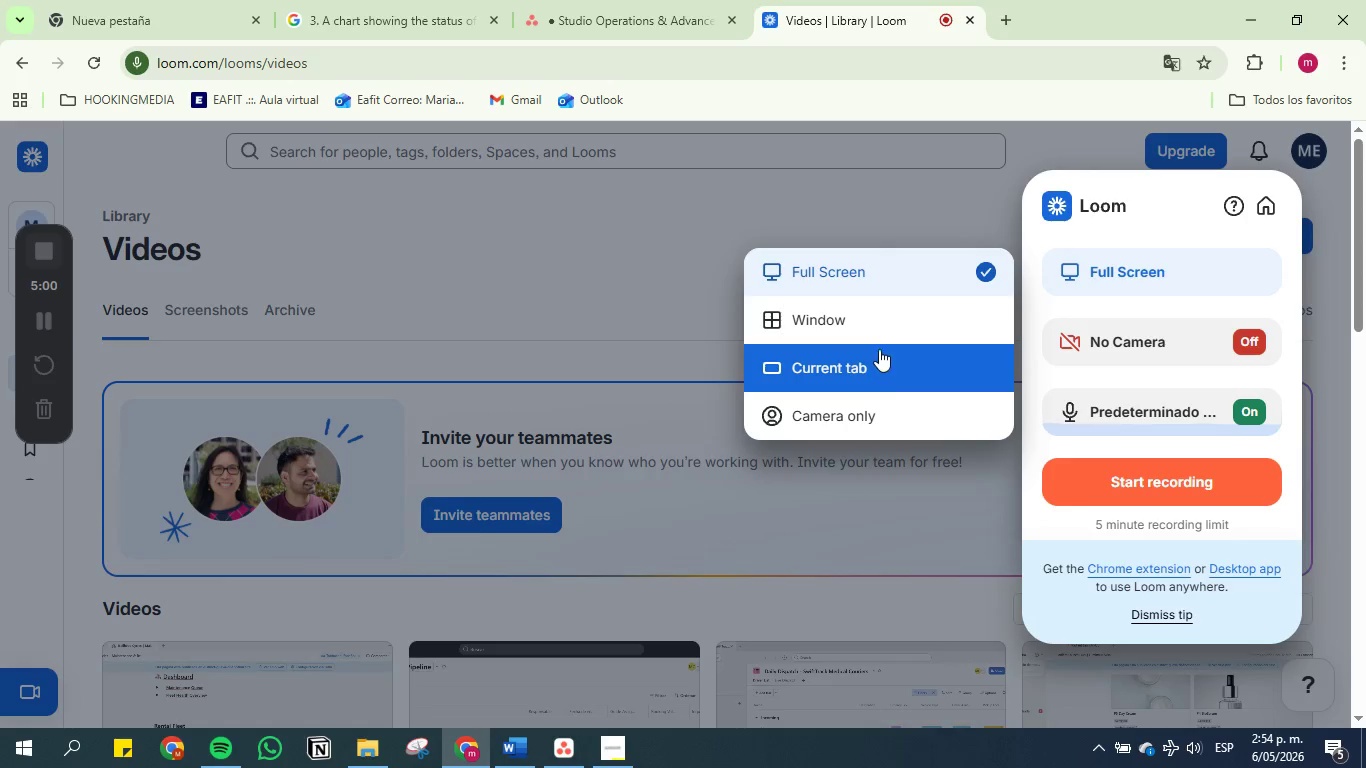 
left_click([877, 326])
 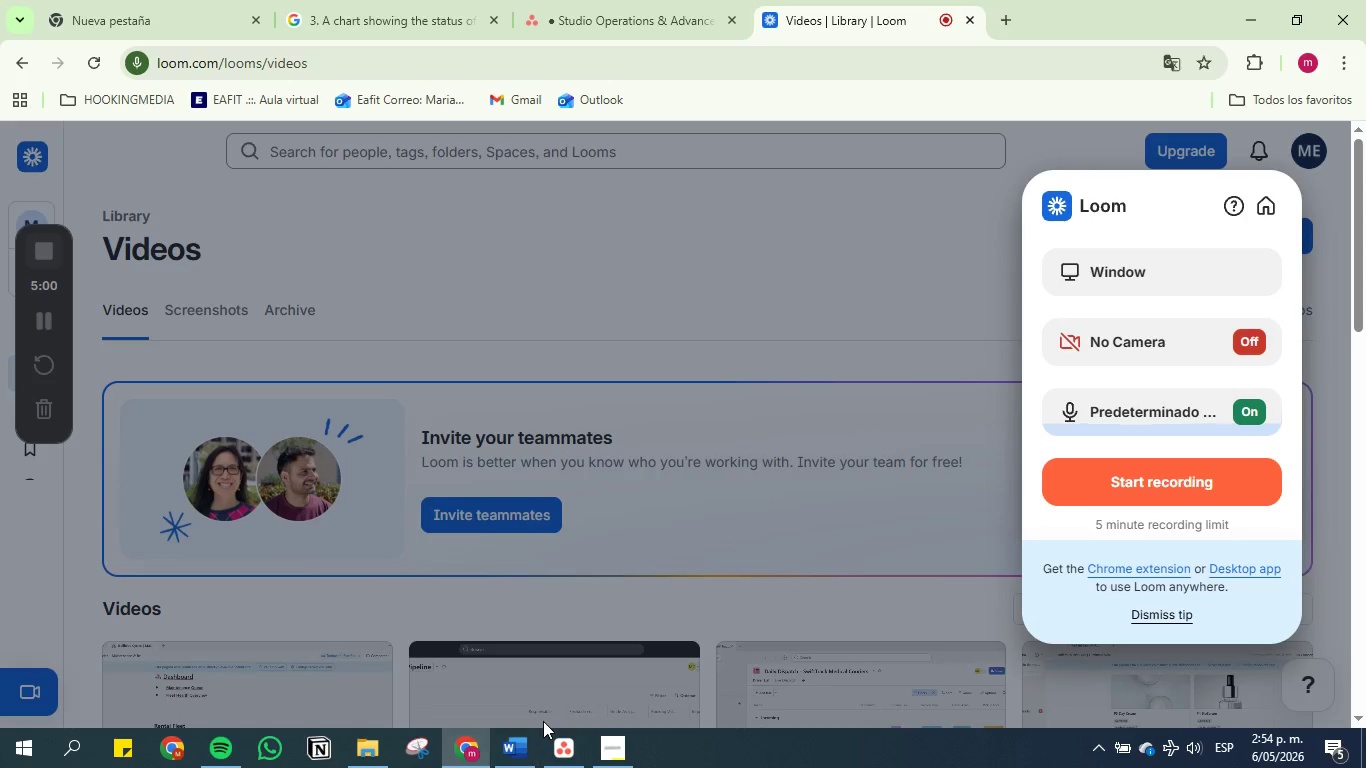 
left_click([525, 751])
 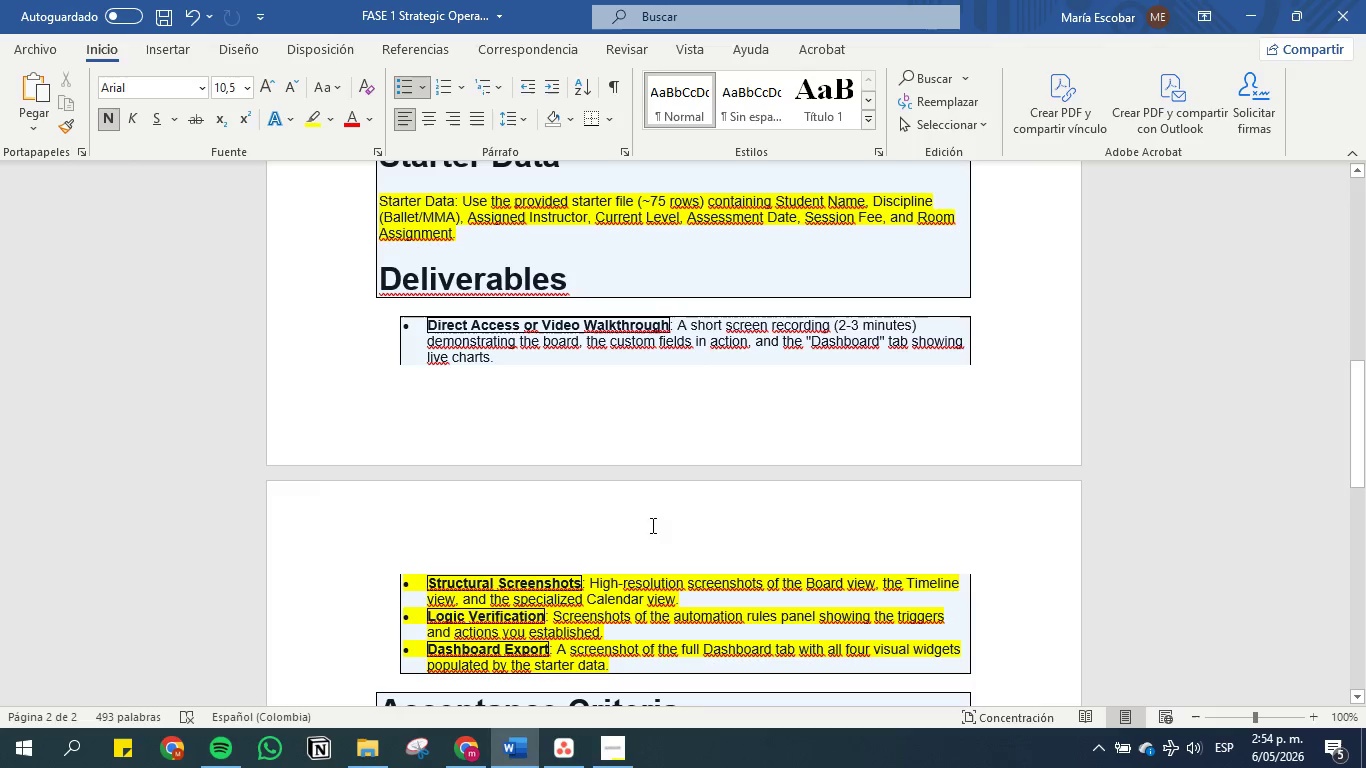 
scroll: coordinate [658, 517], scroll_direction: up, amount: 2.0
 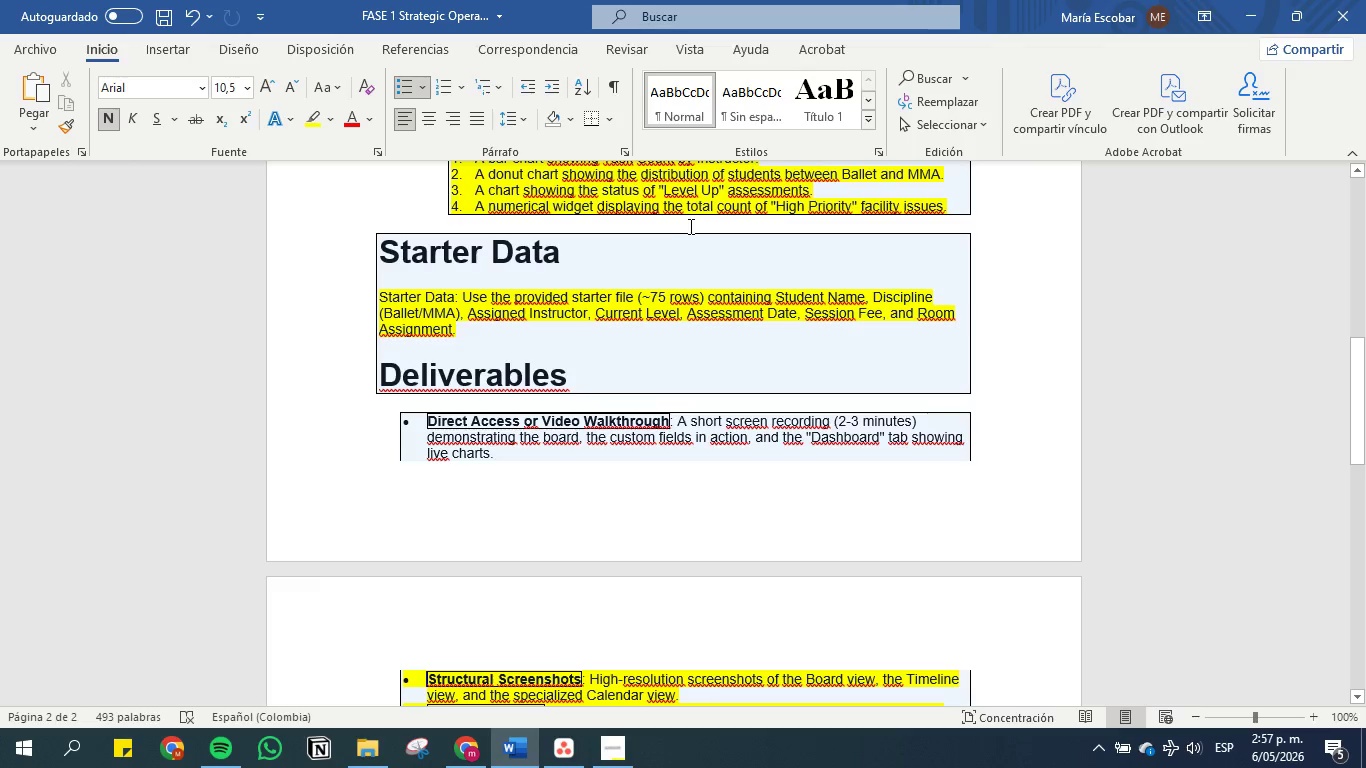 
wait(164.51)
 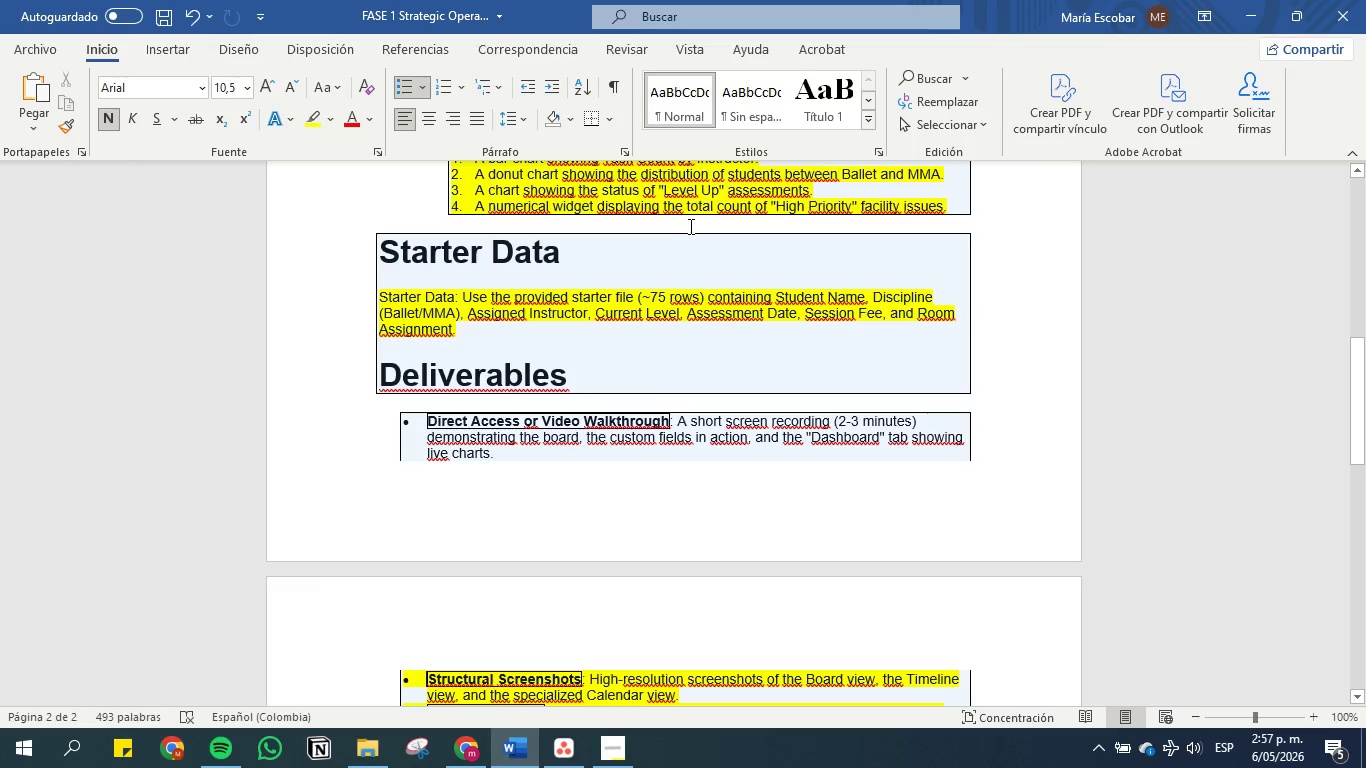 
left_click([475, 754])
 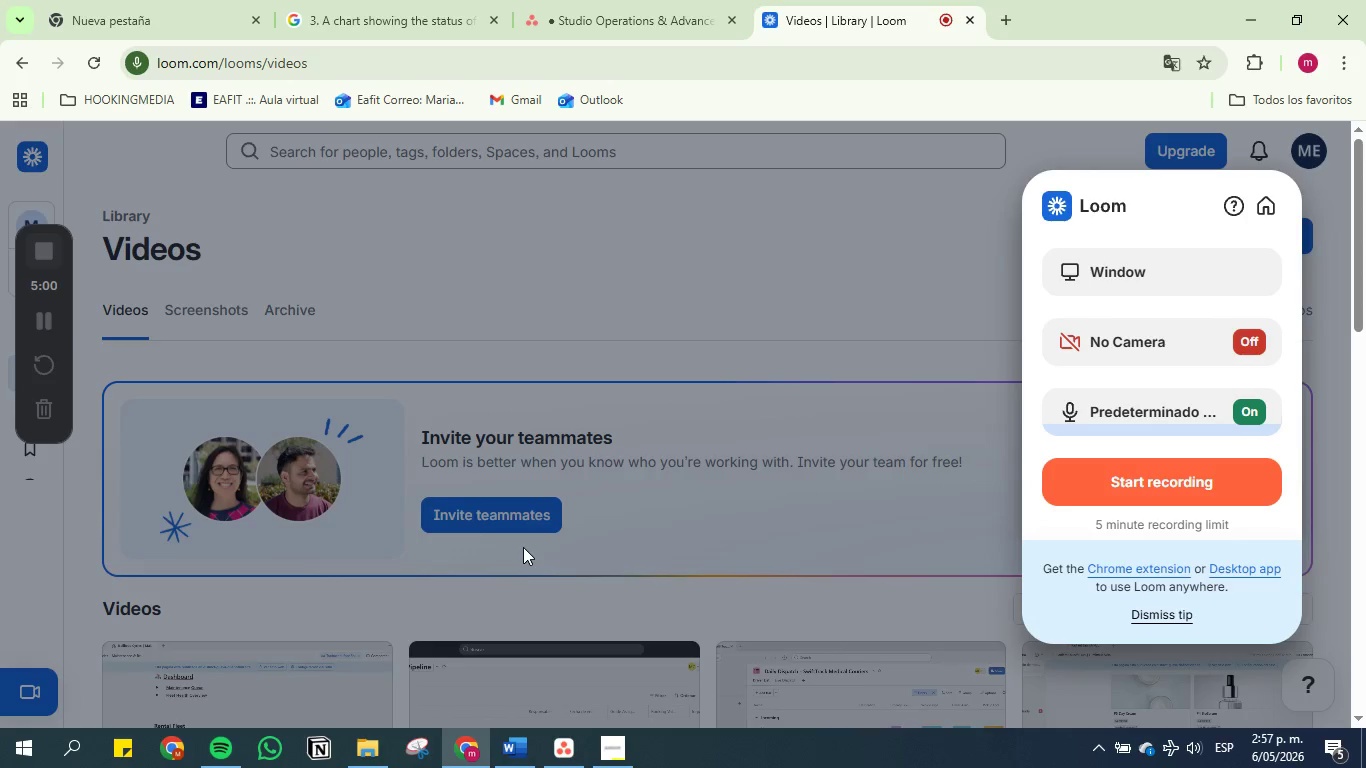 
wait(9.27)
 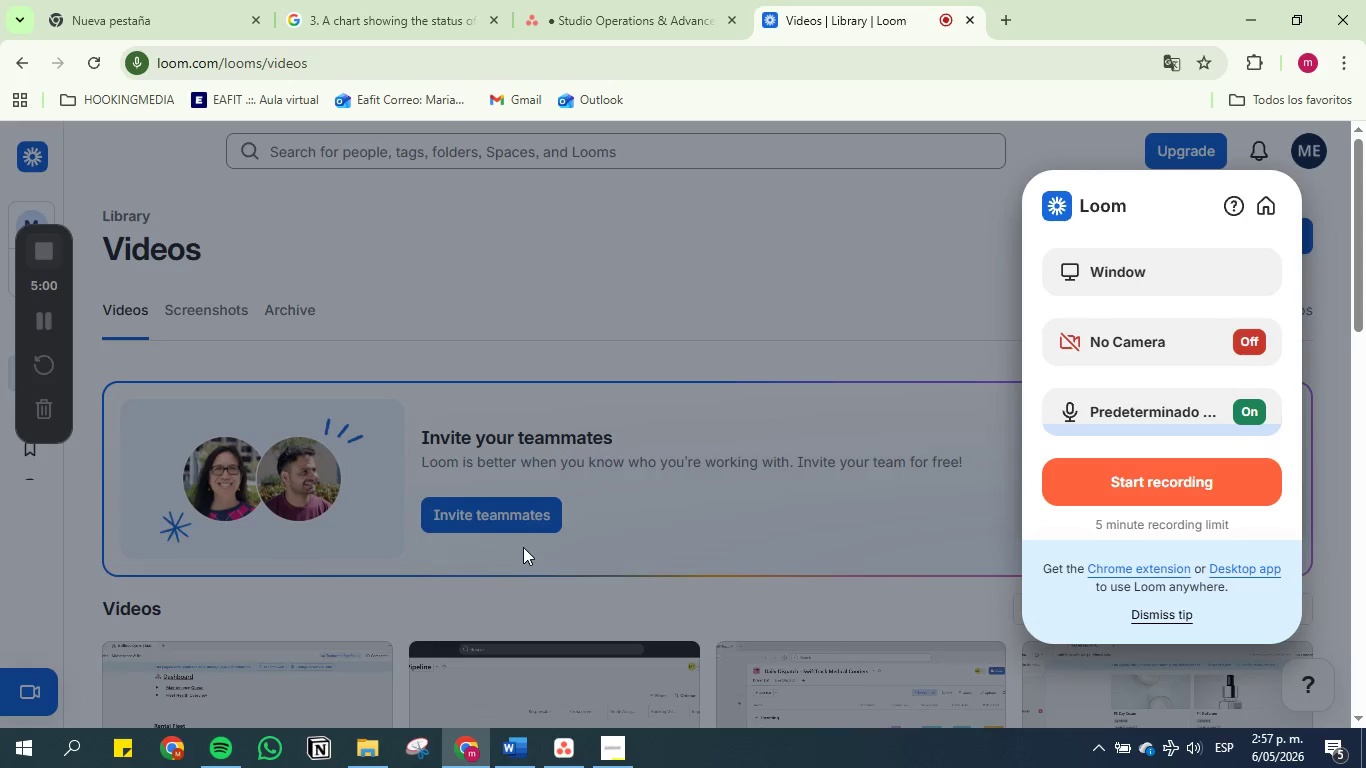 
left_click([559, 765])
 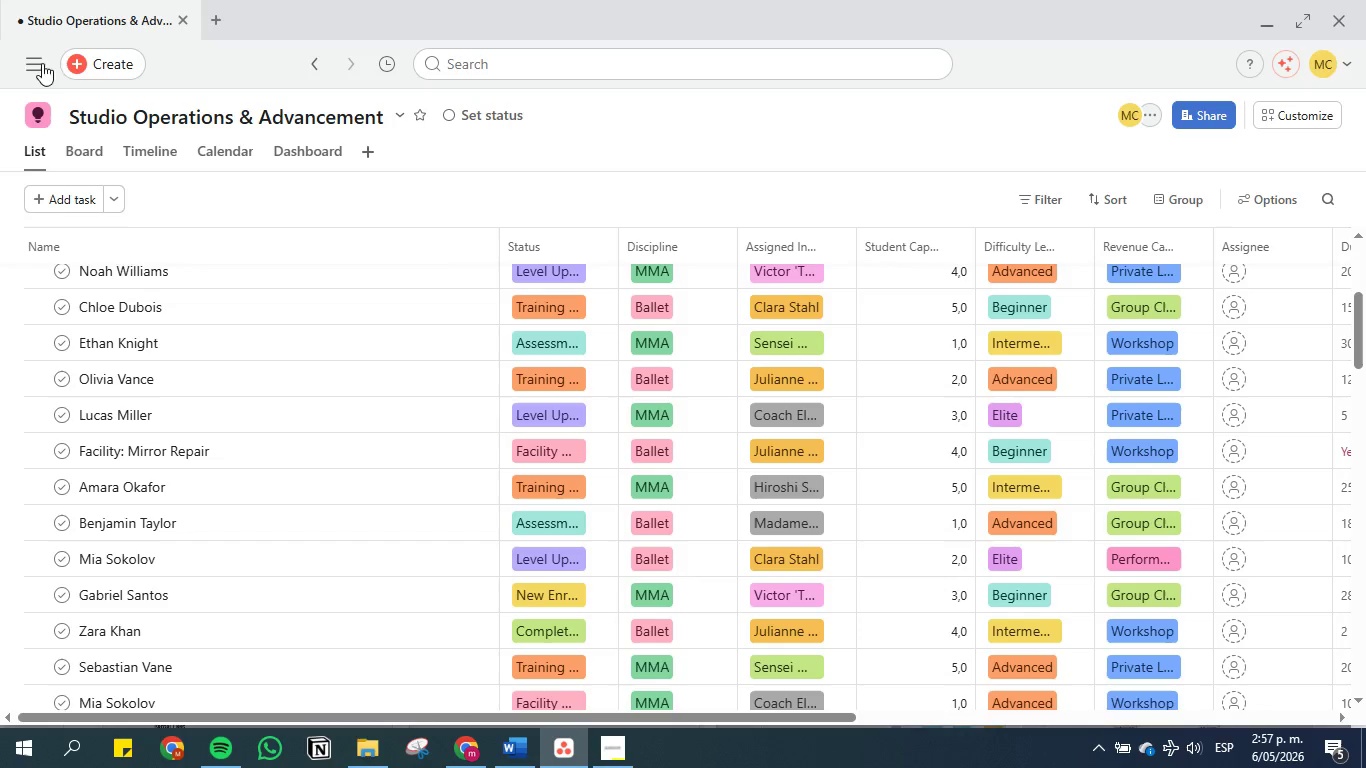 
left_click([27, 70])
 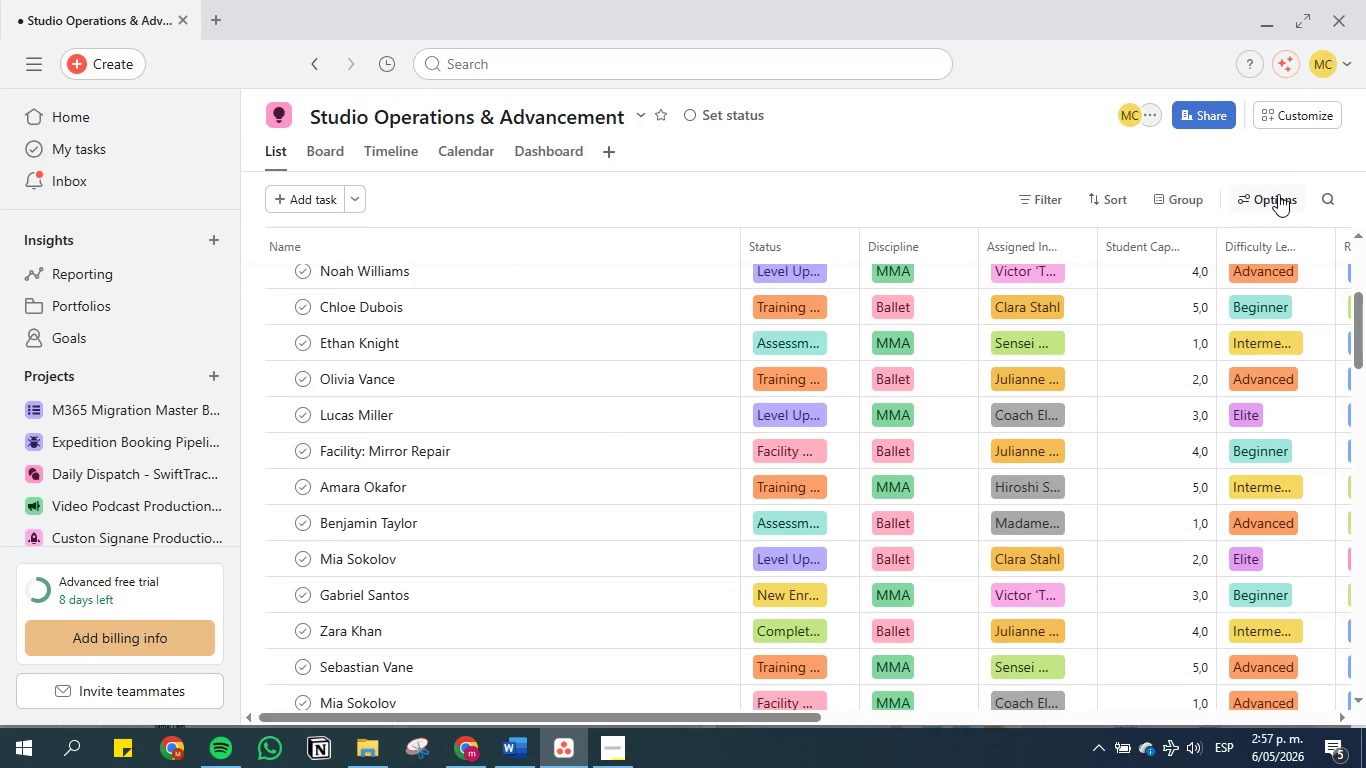 
left_click([1291, 116])
 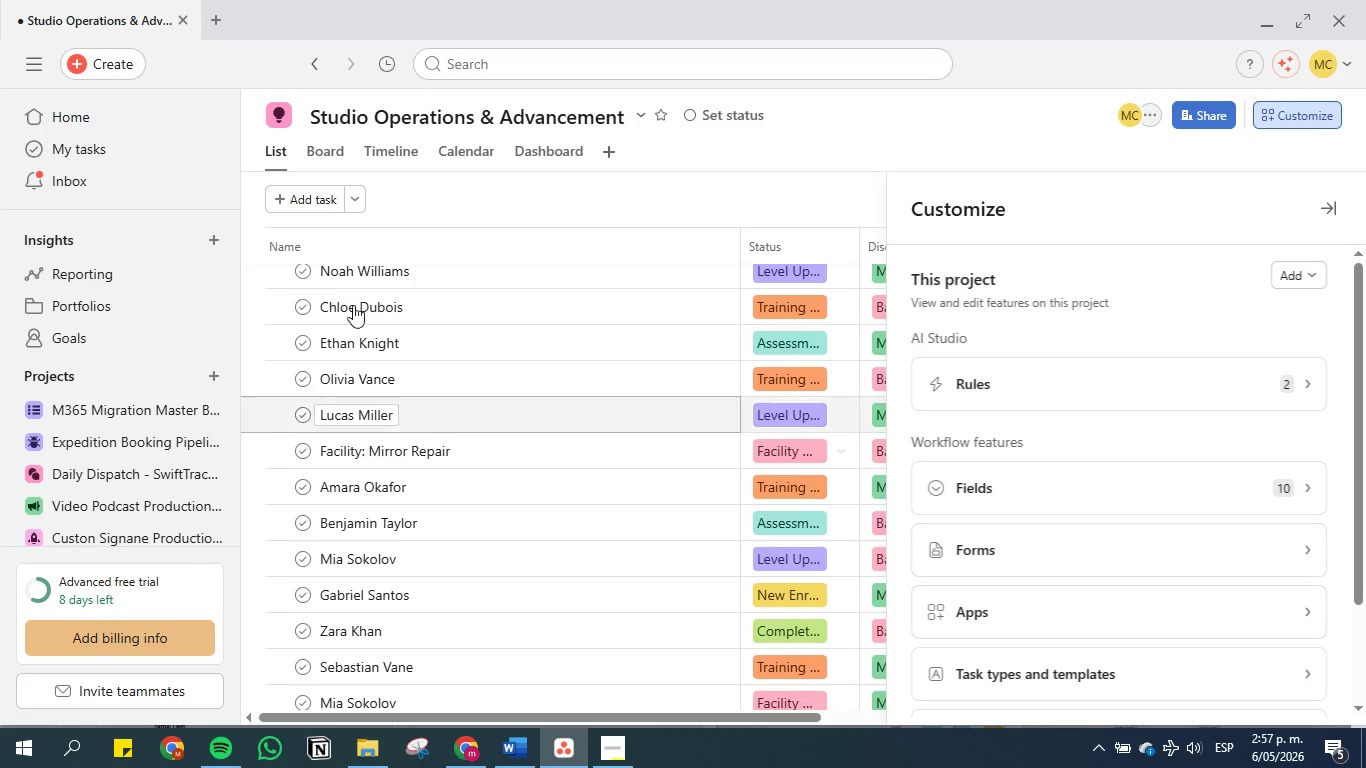 
wait(7.36)
 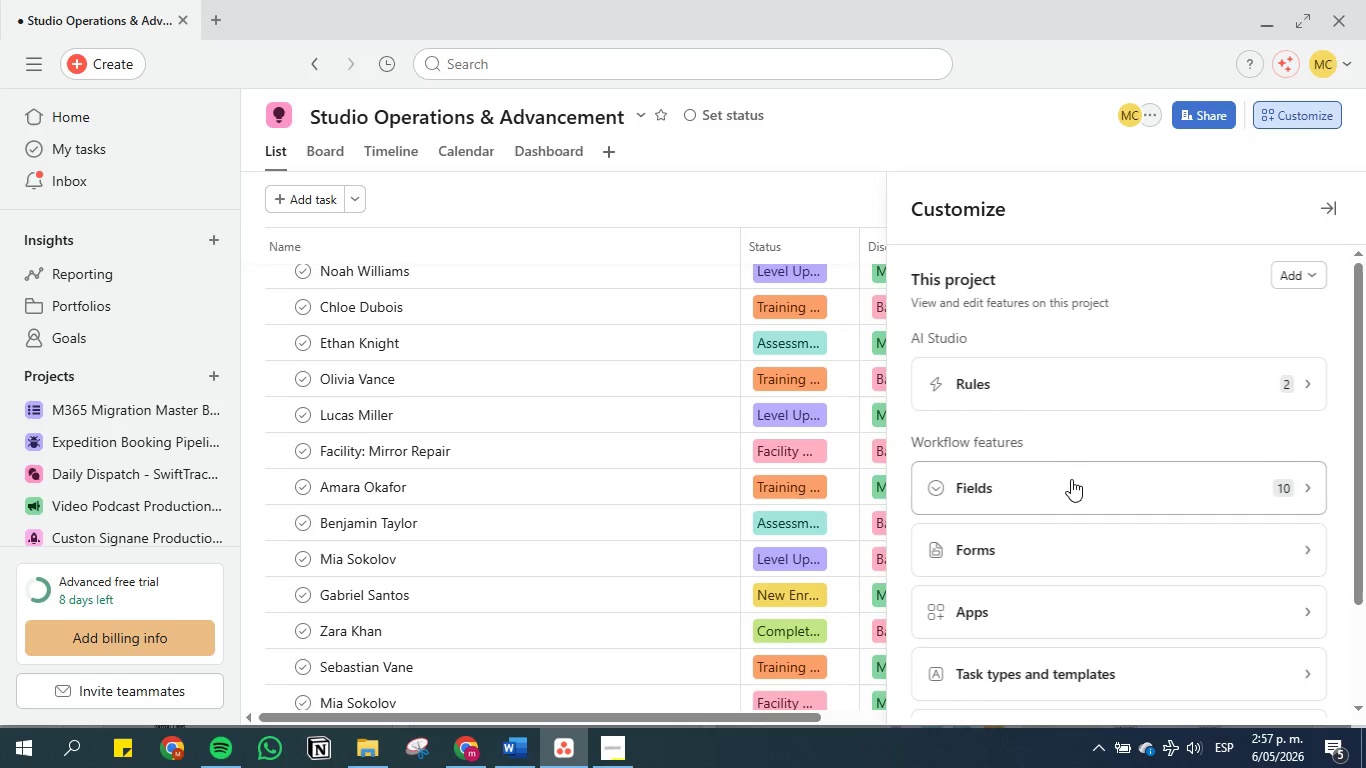 
left_click([1059, 3])
 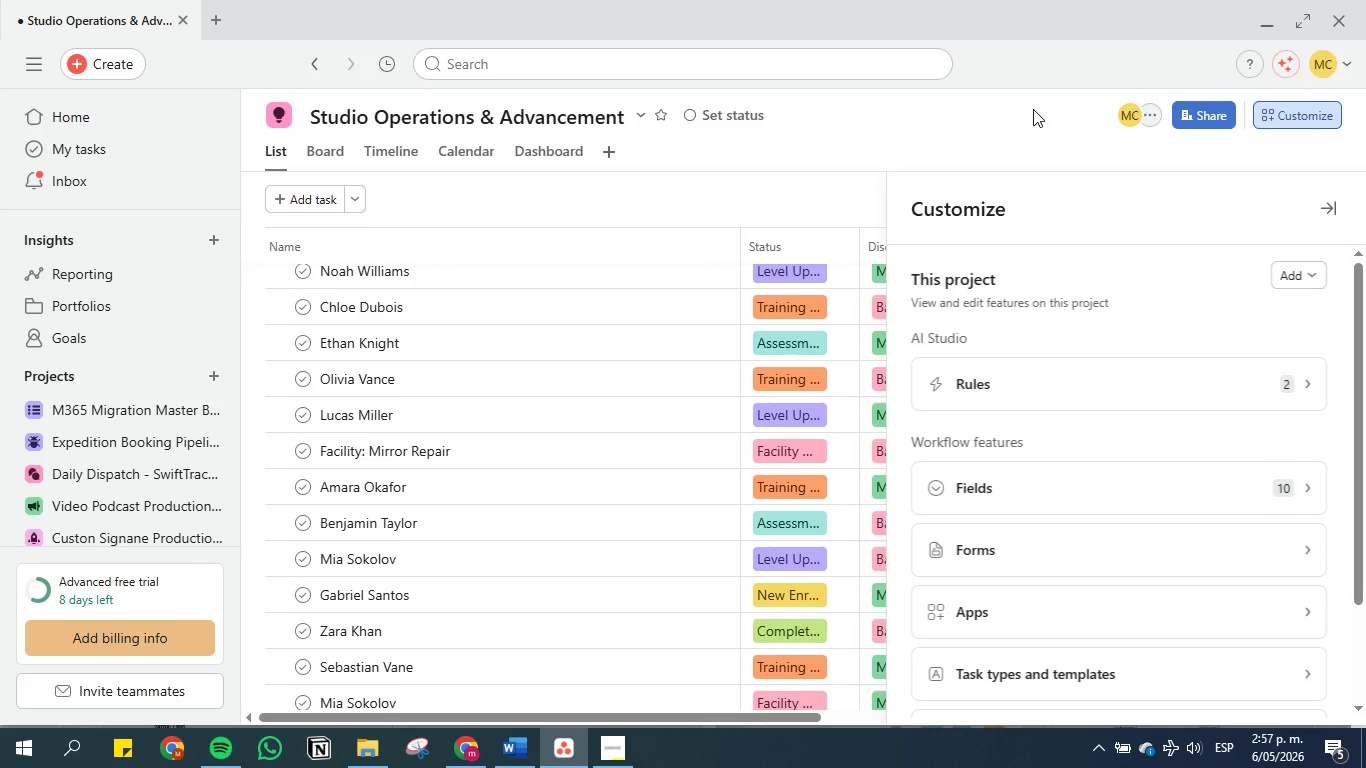 
left_click([1033, 109])
 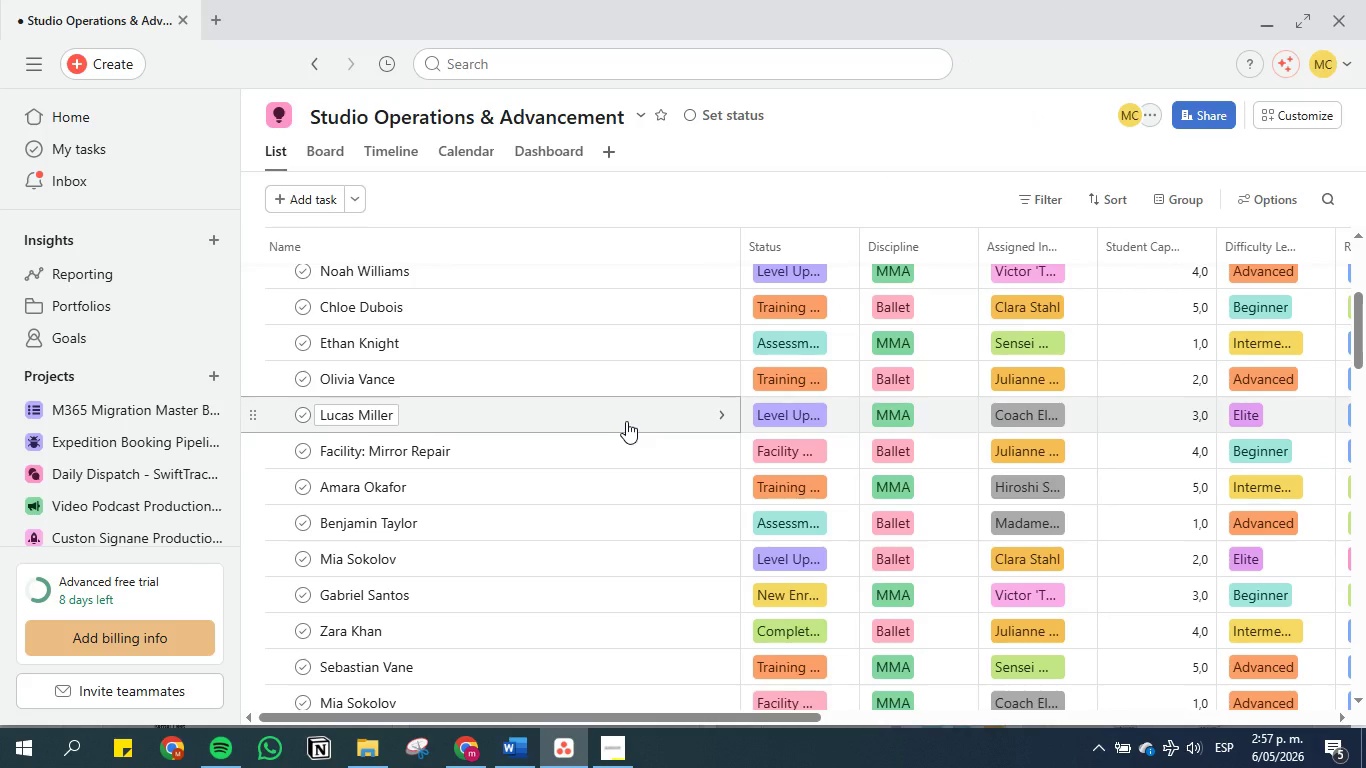 
scroll: coordinate [626, 421], scroll_direction: up, amount: 6.0
 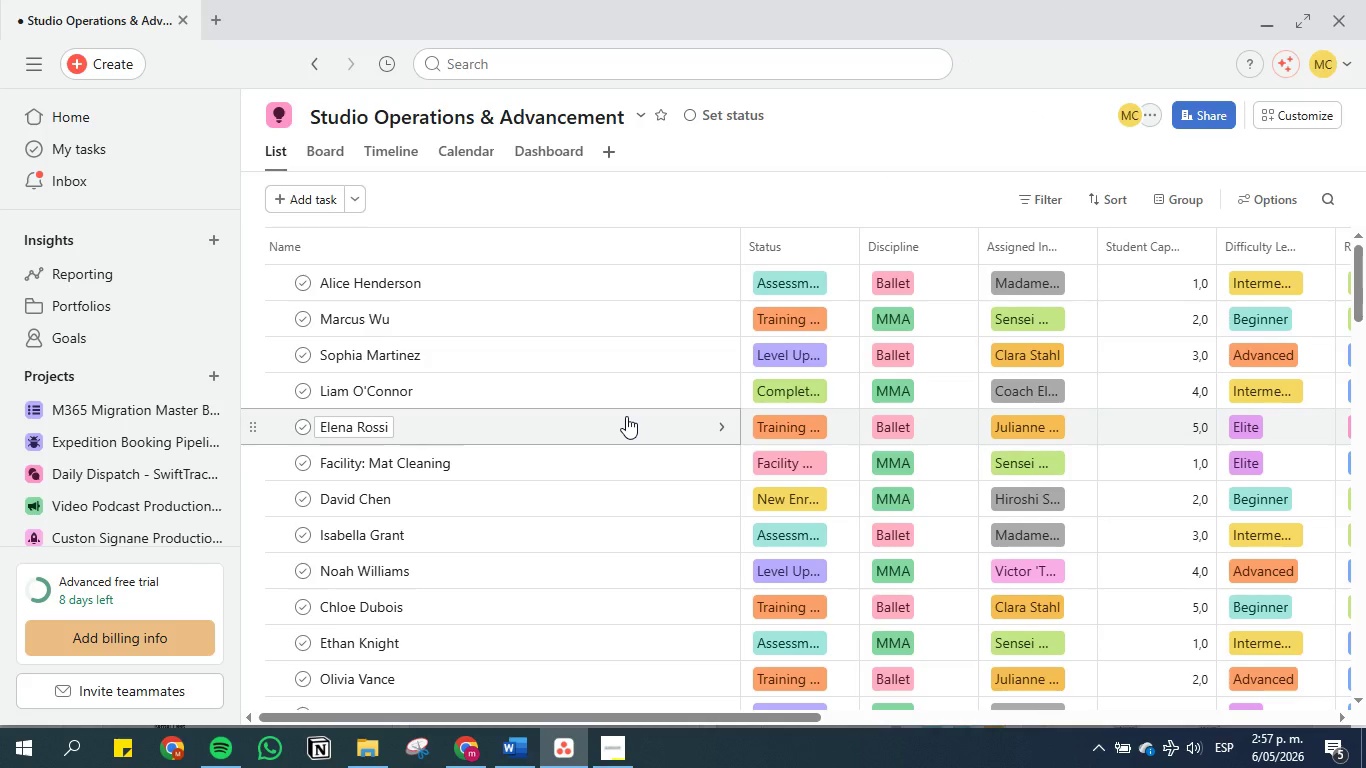 
wait(5.51)
 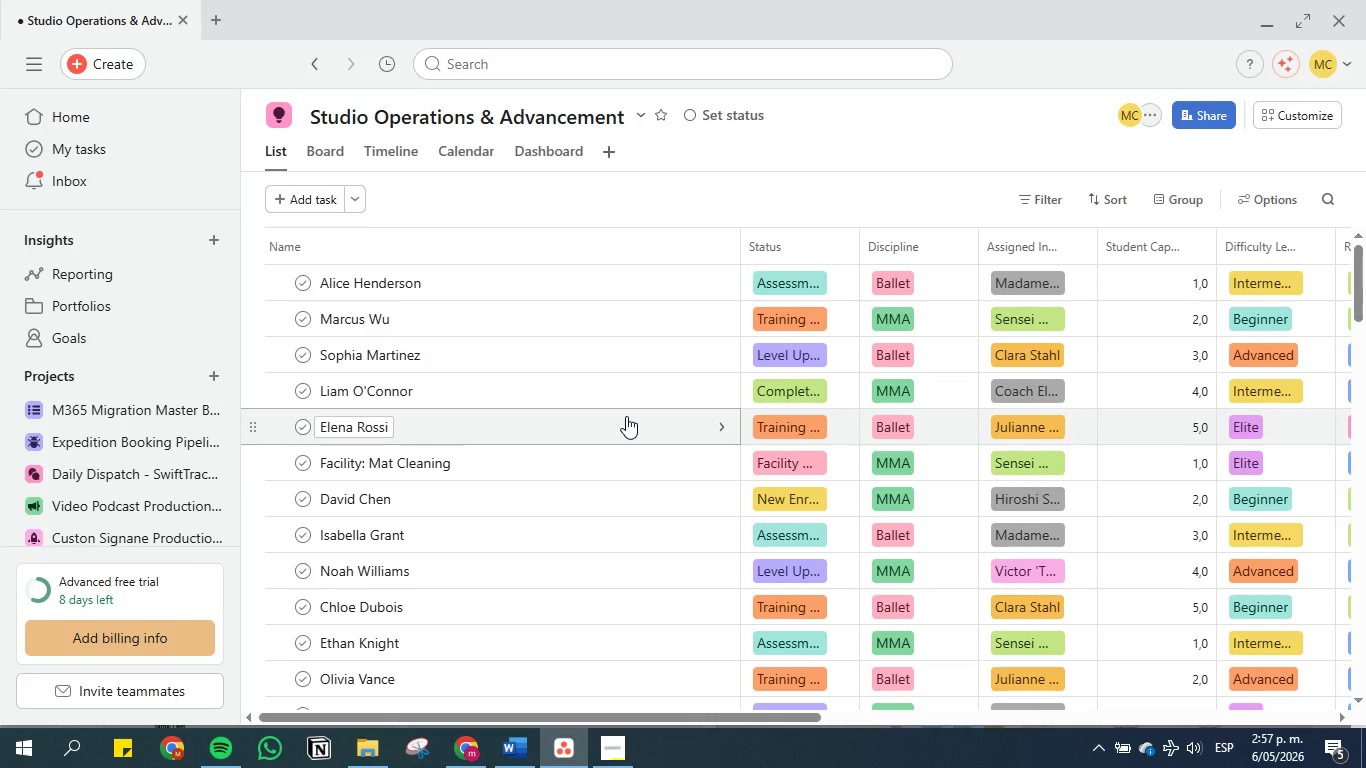 
mouse_move([551, 695])
 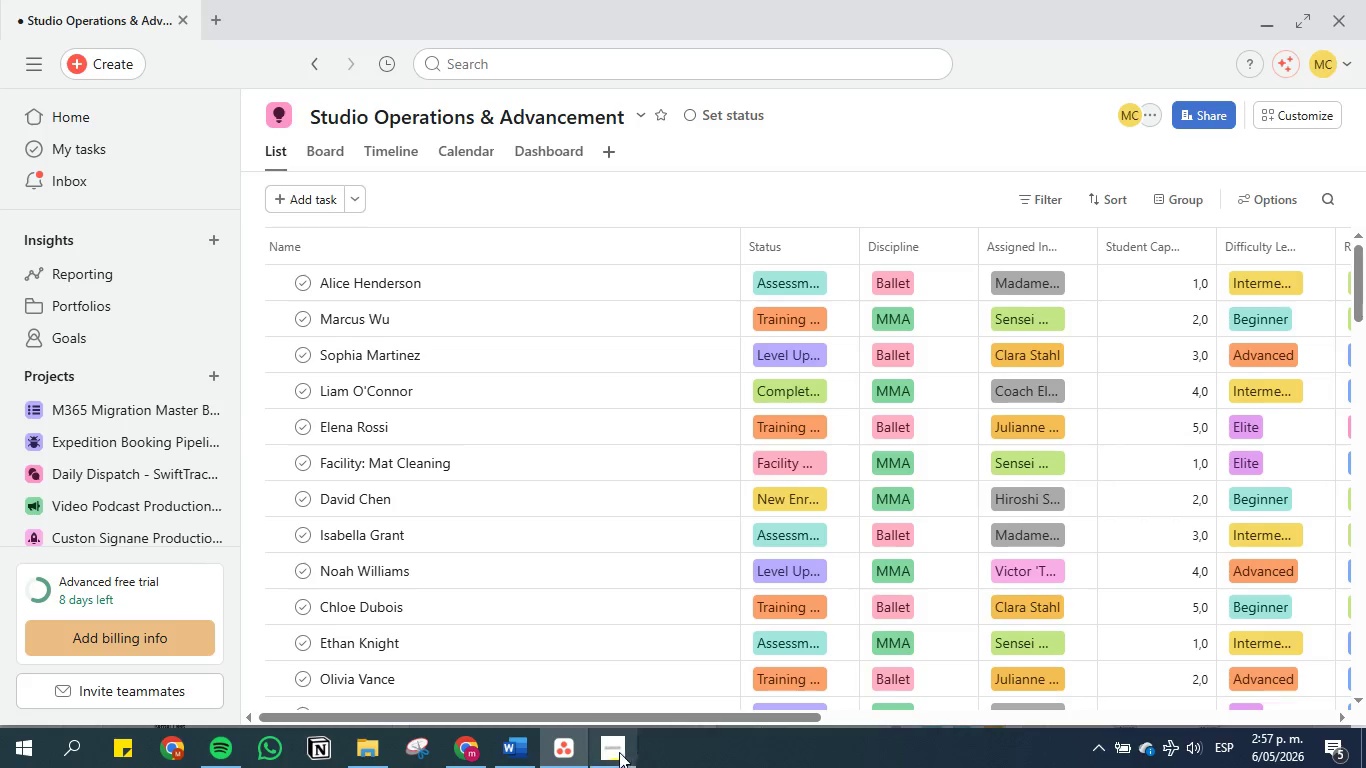 
left_click([608, 758])